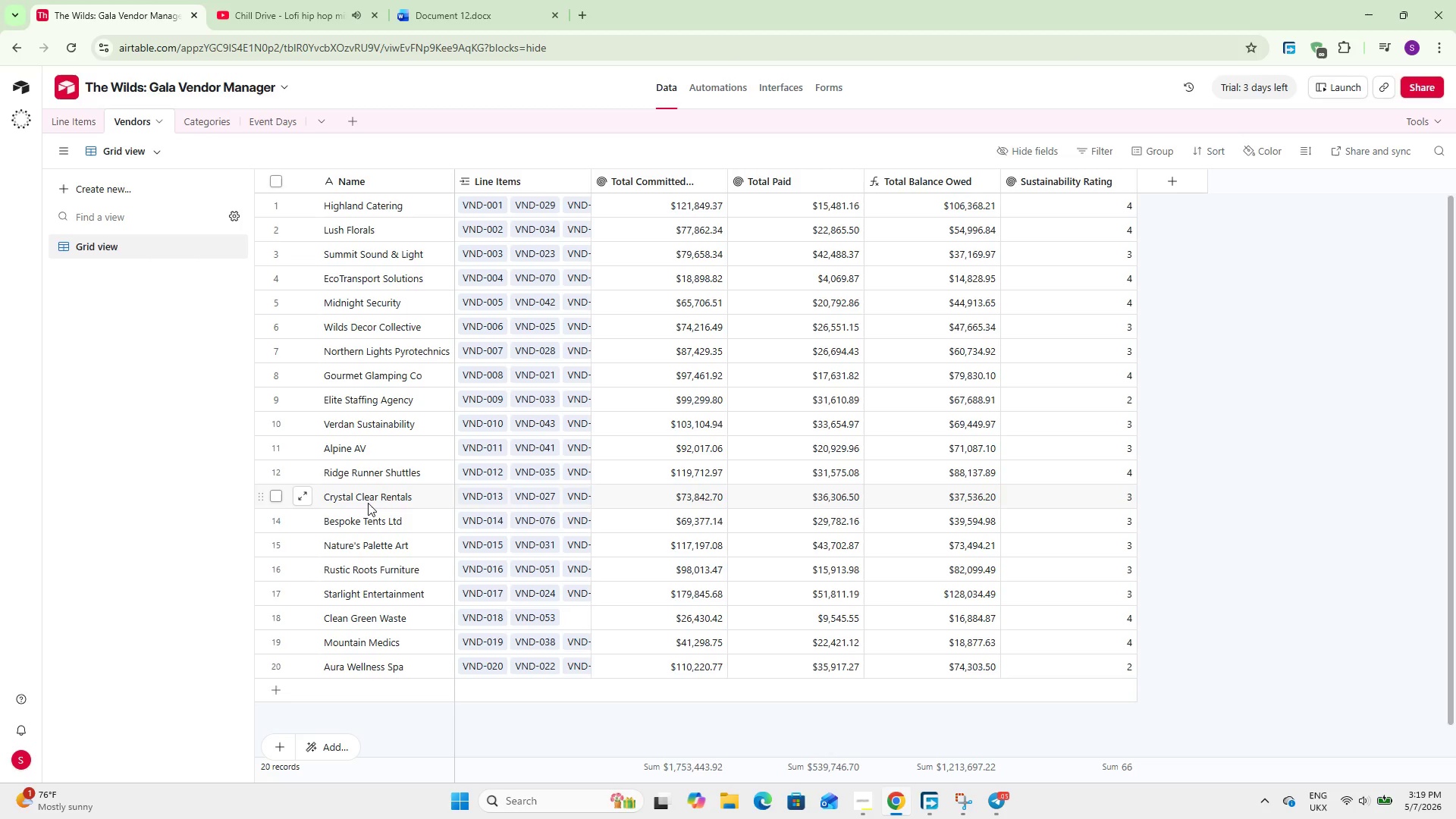 
wait(5.23)
 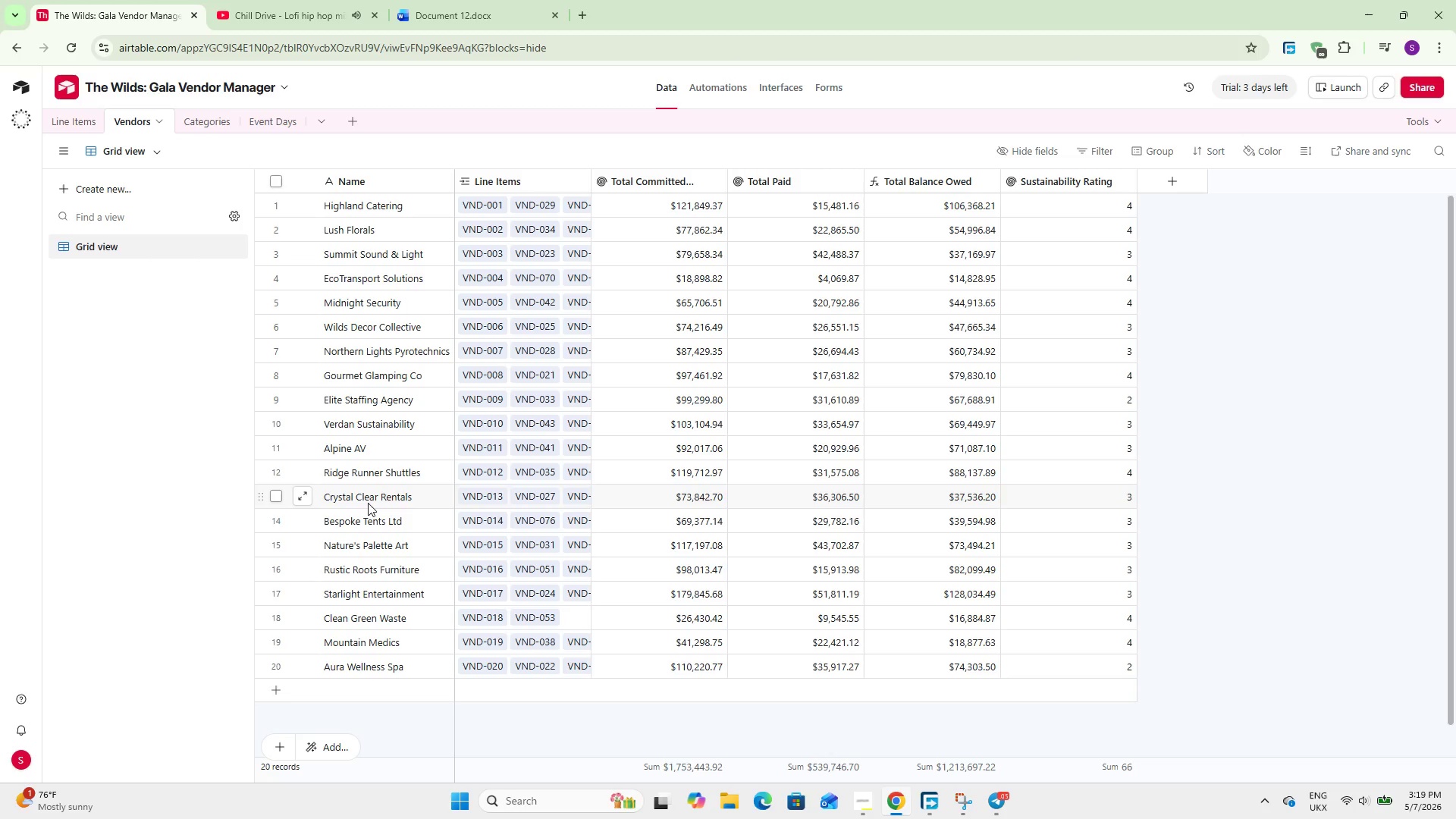 
key(Space)
 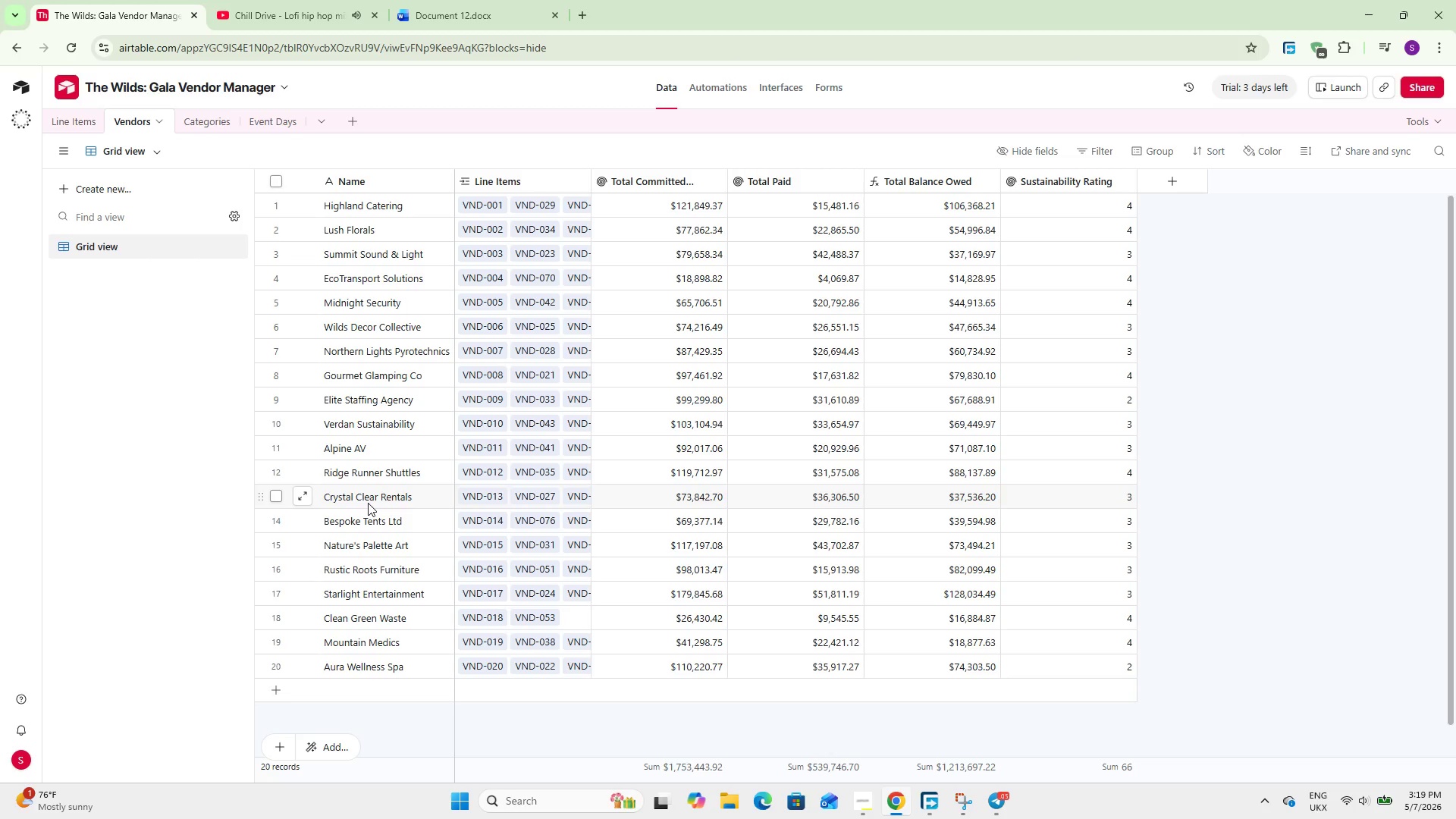 
key(Space)
 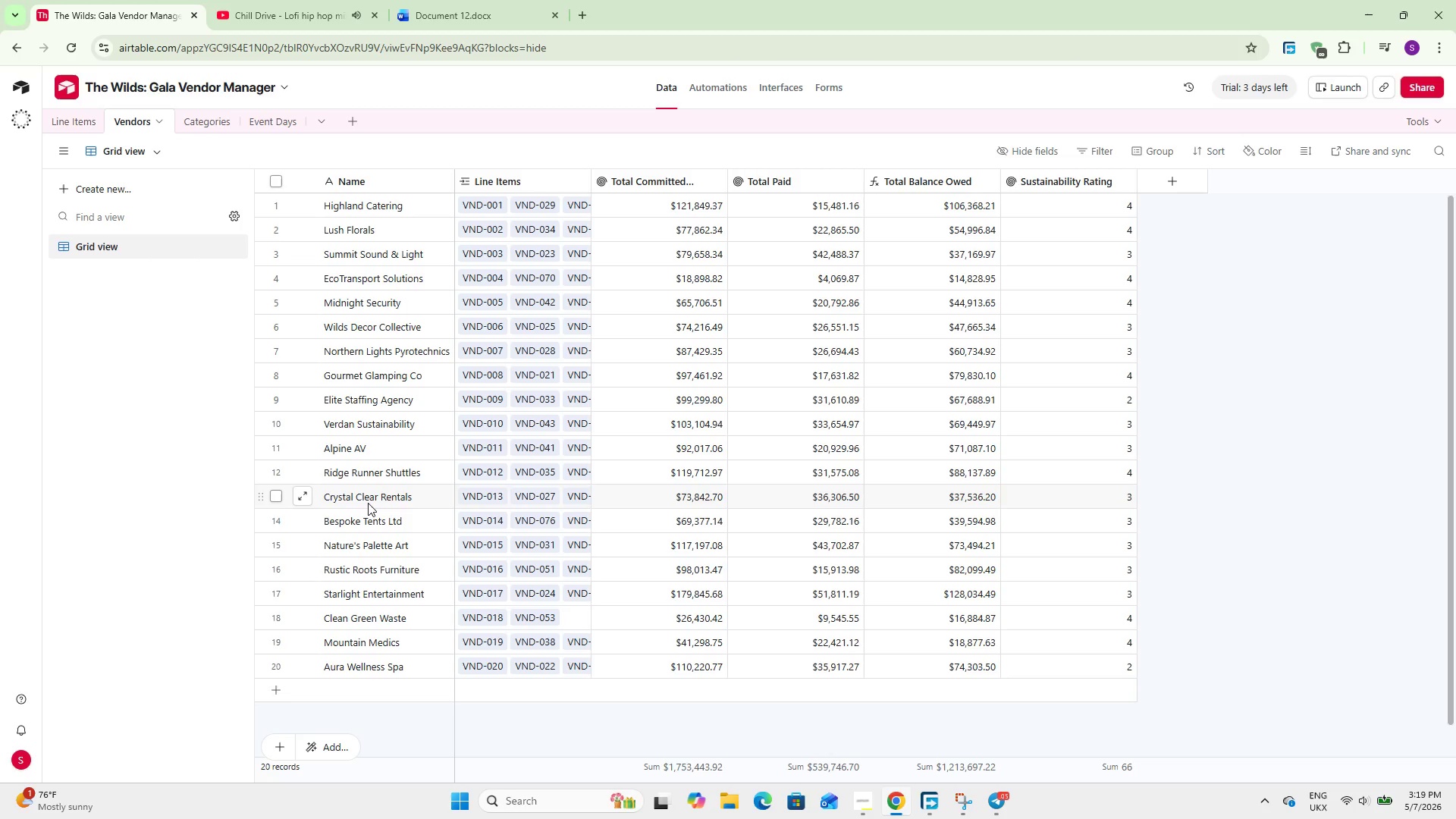 
key(Space)
 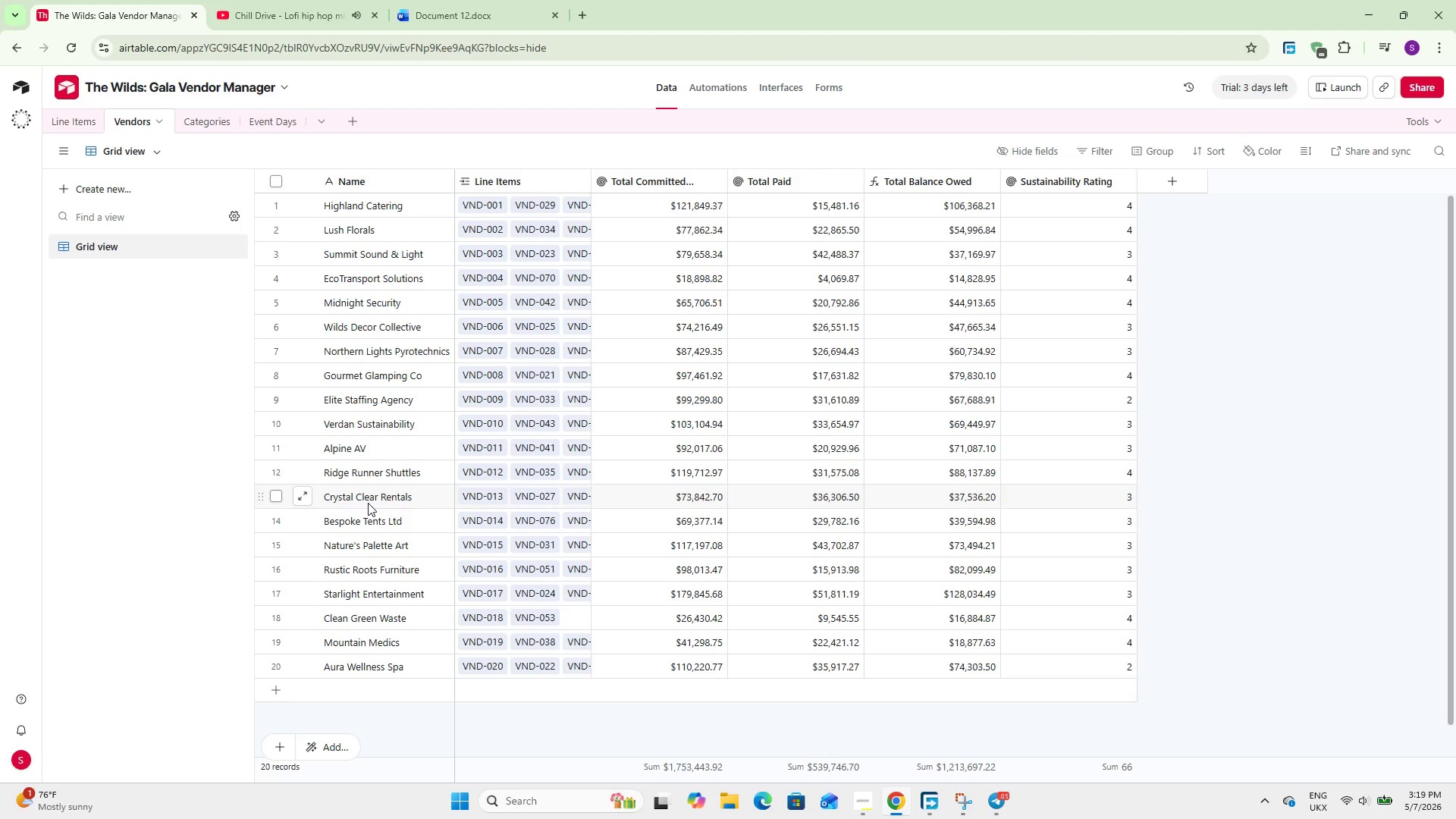 
wait(6.23)
 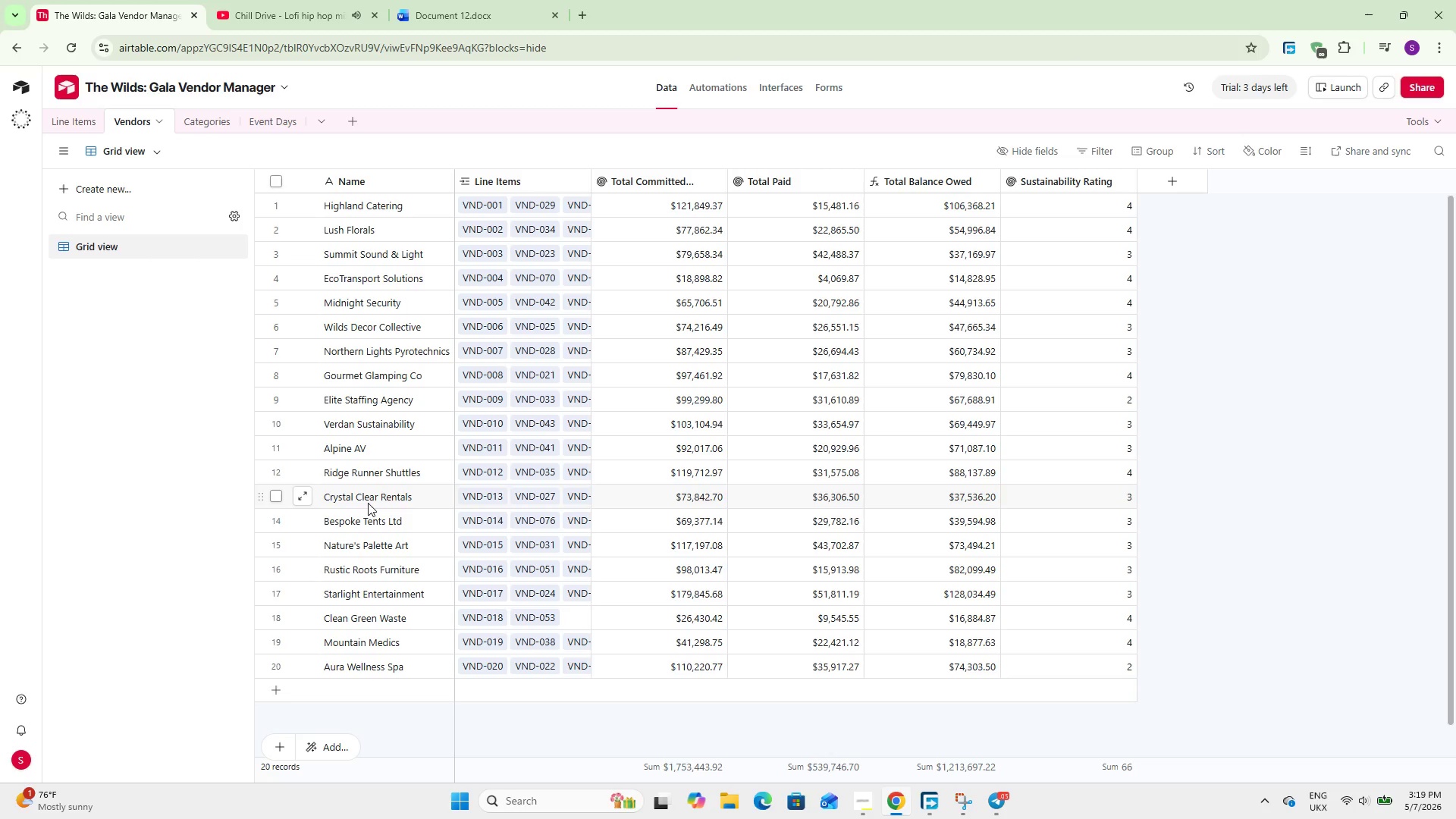 
key(Space)
 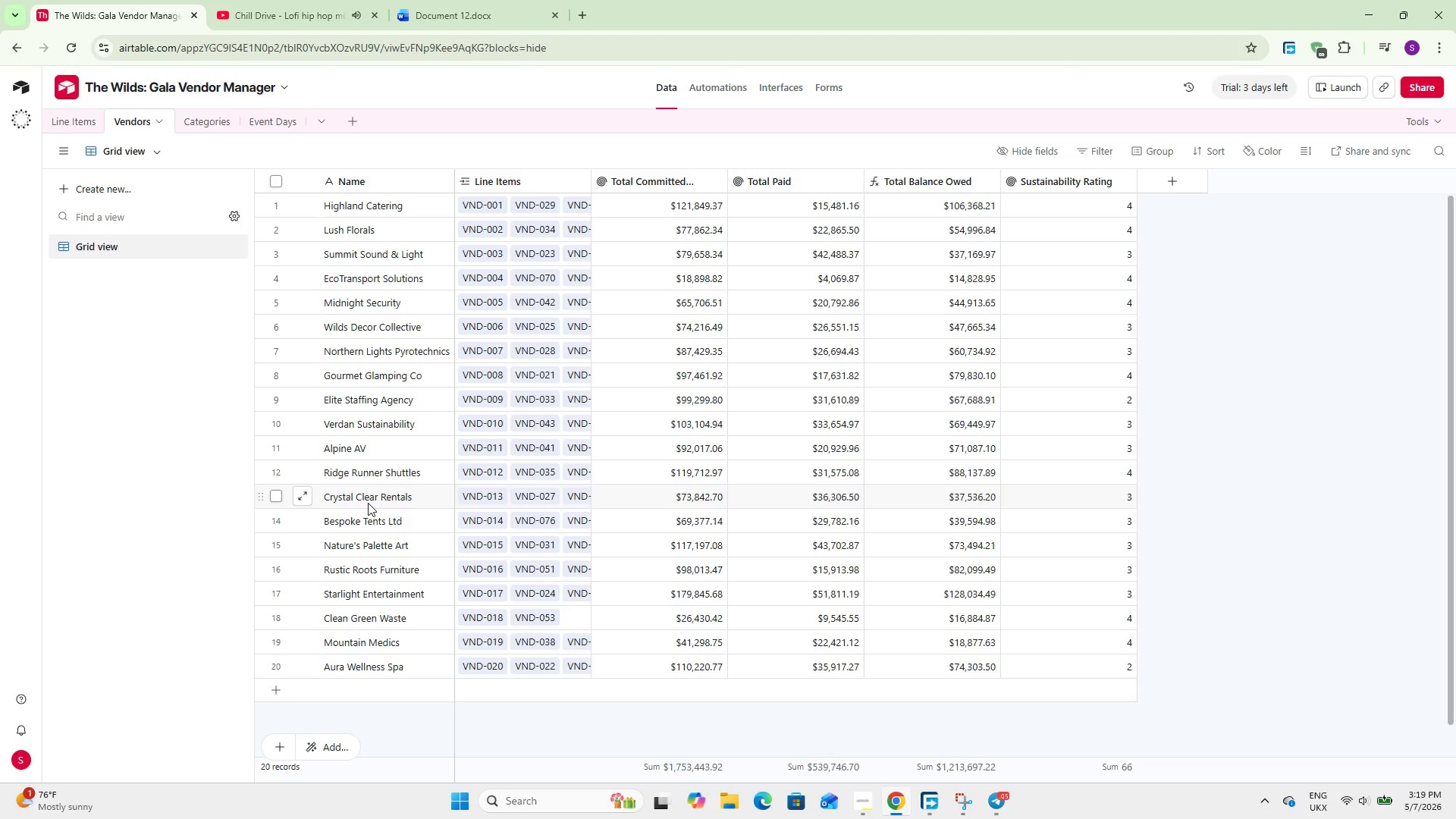 
key(Space)
 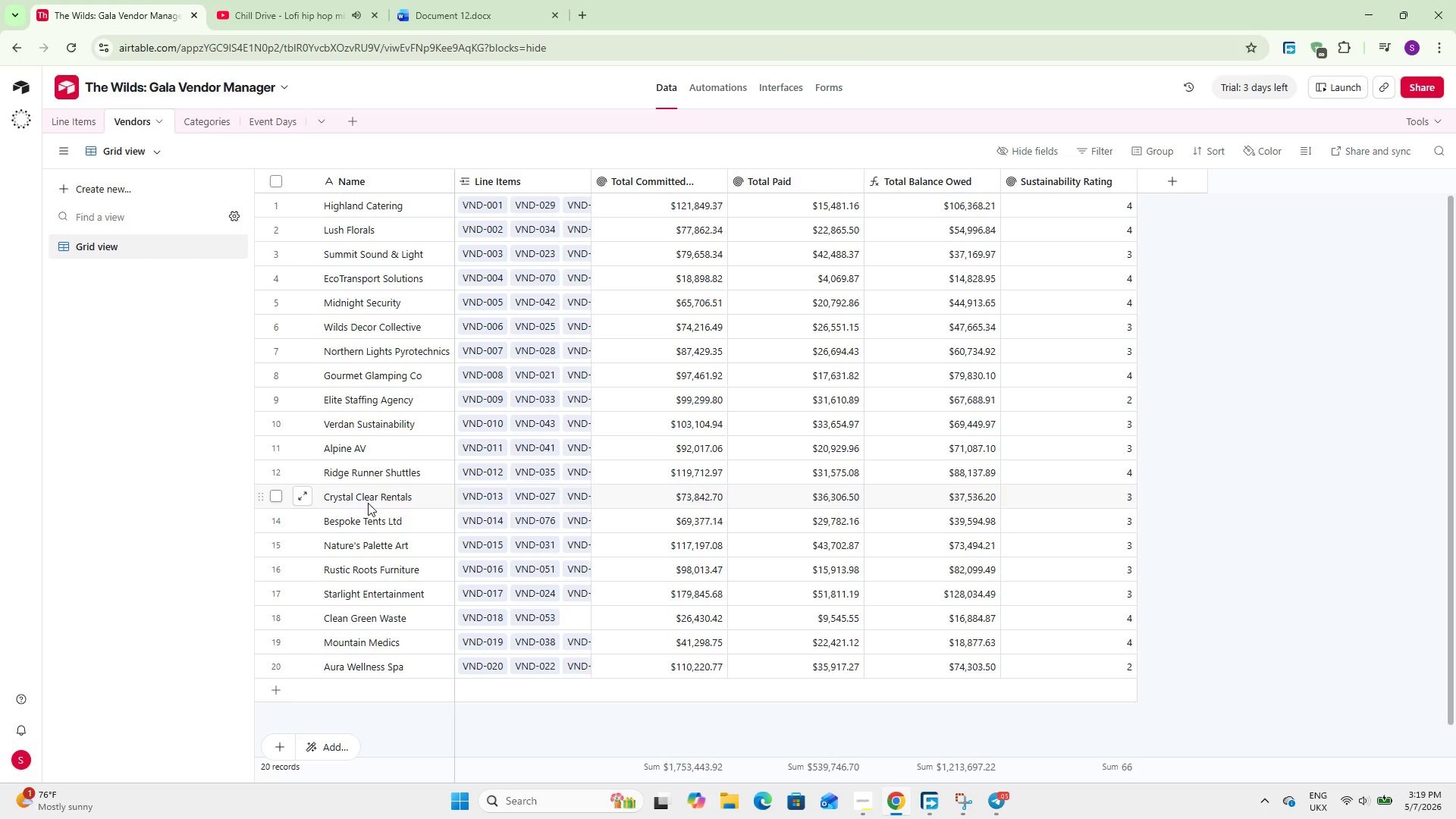 
key(Space)
 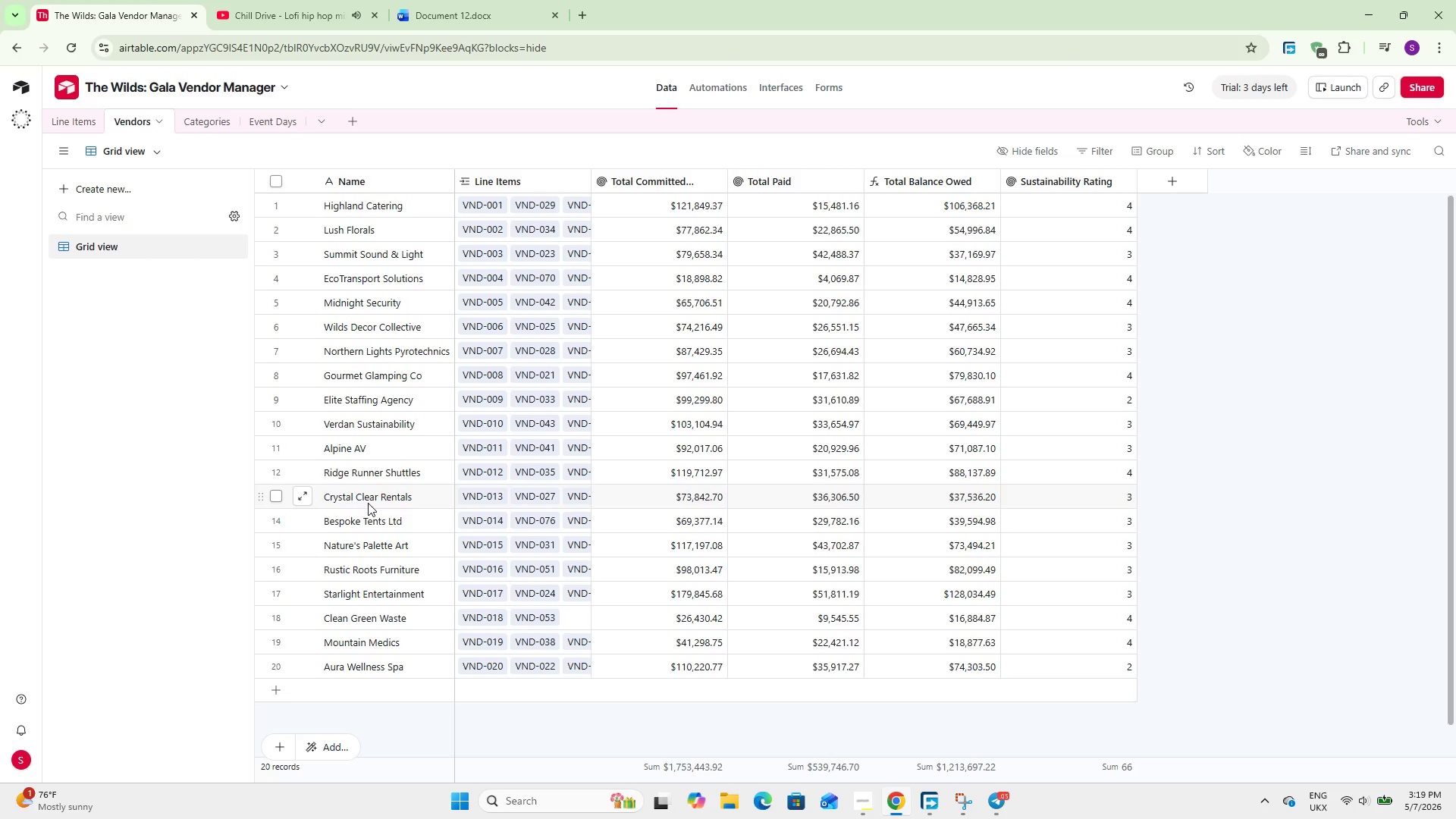 
key(Space)
 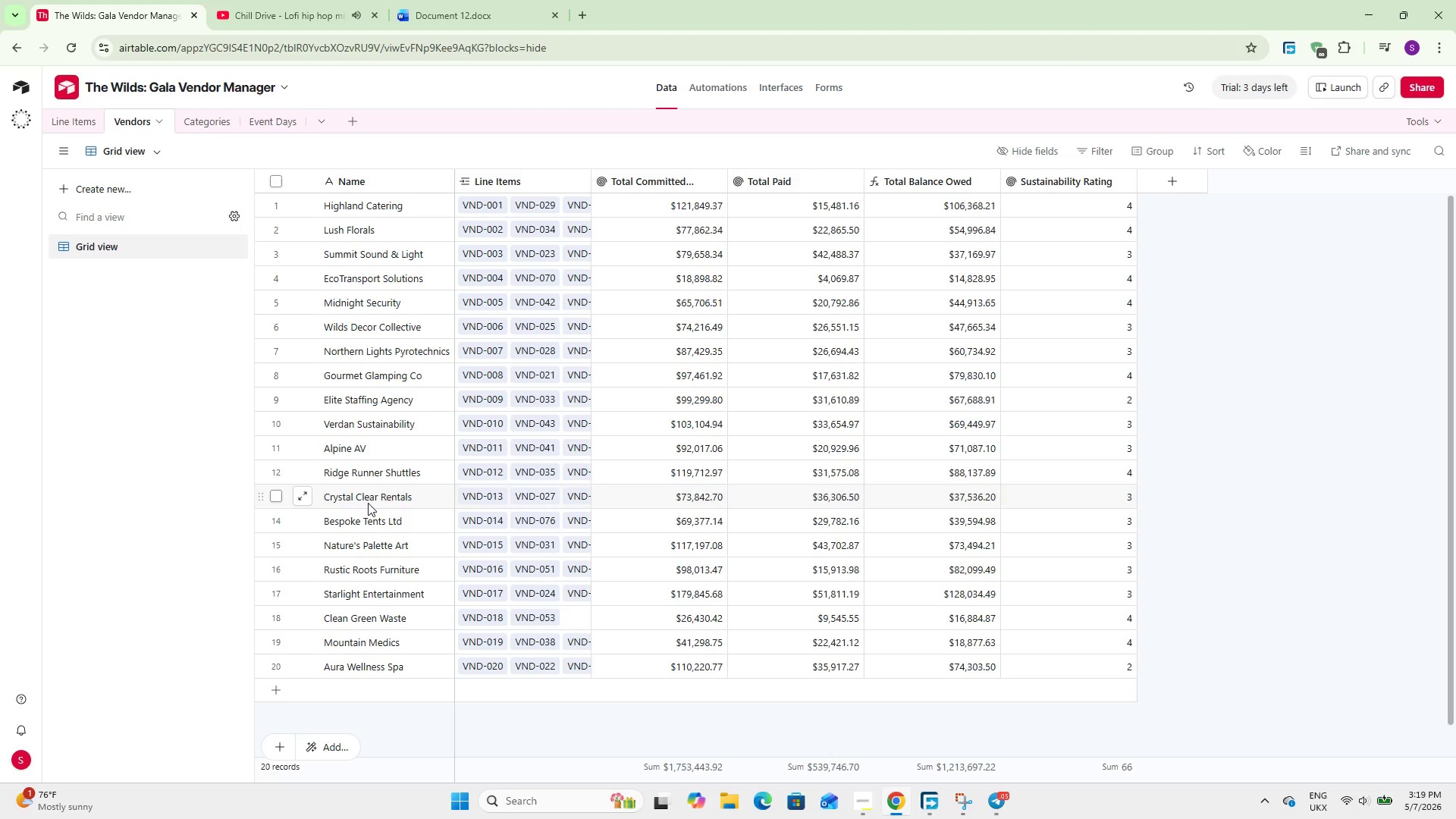 
wait(7.09)
 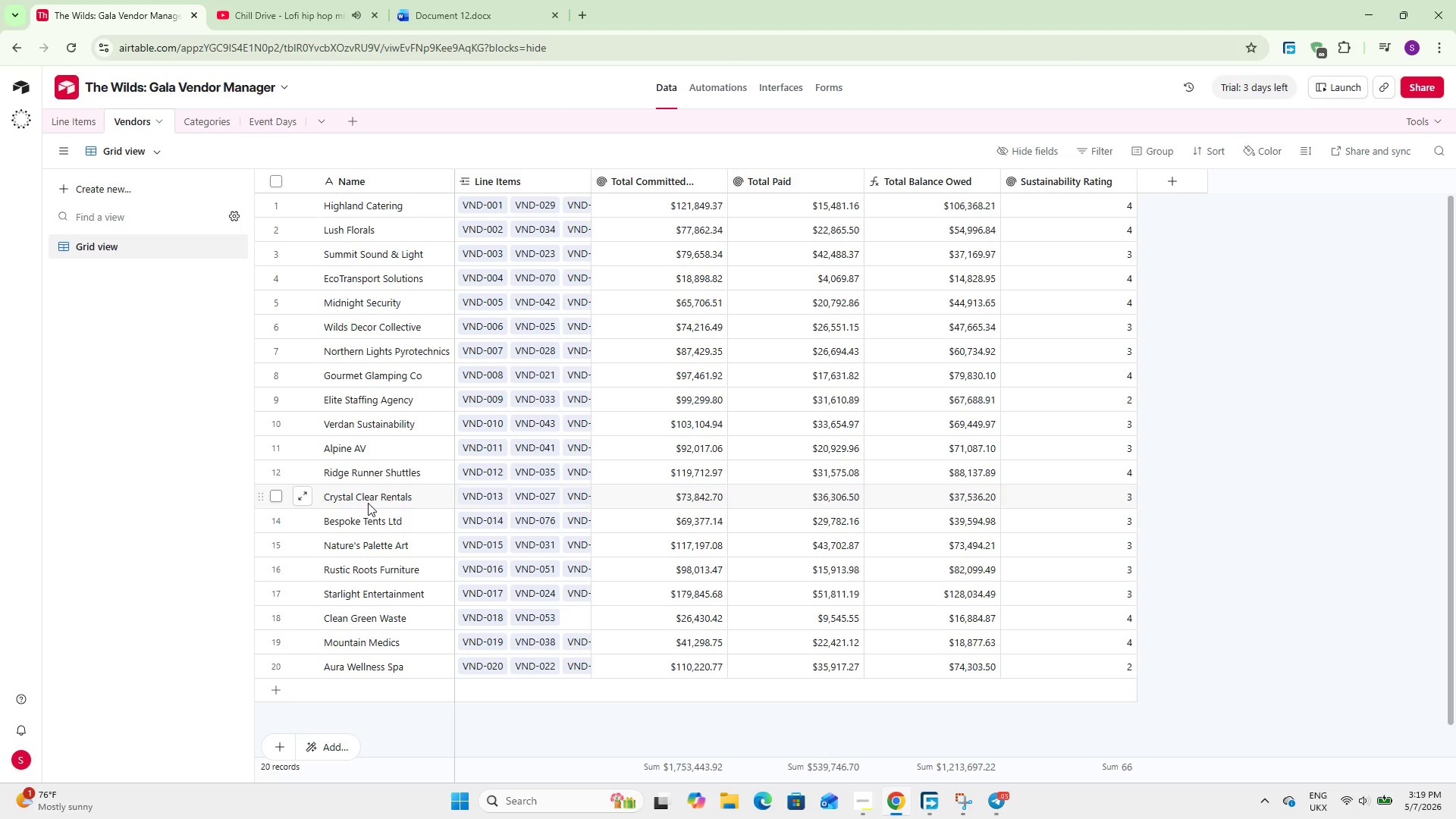 
key(Space)
 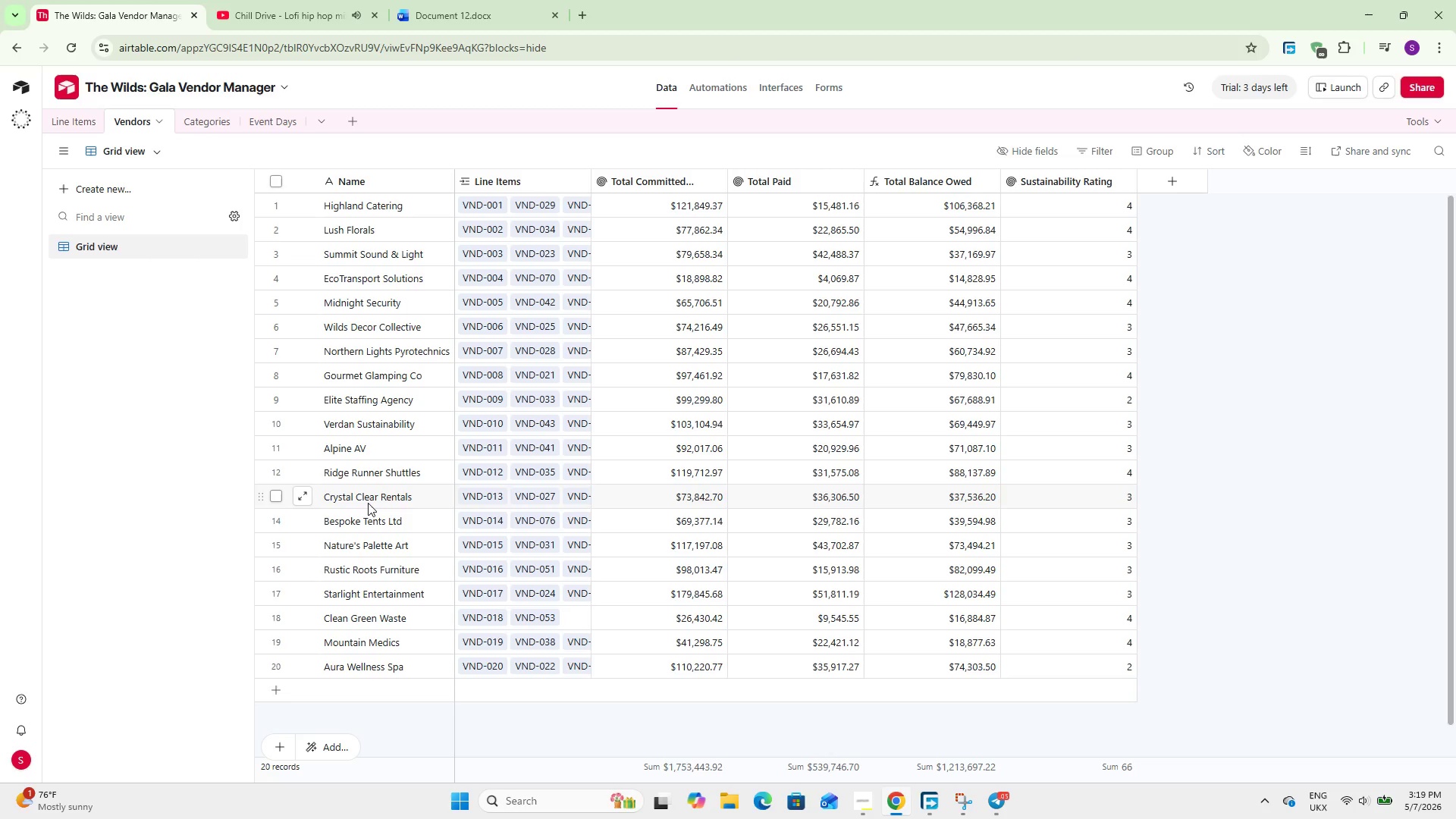 
hold_key(key=Space, duration=0.38)
 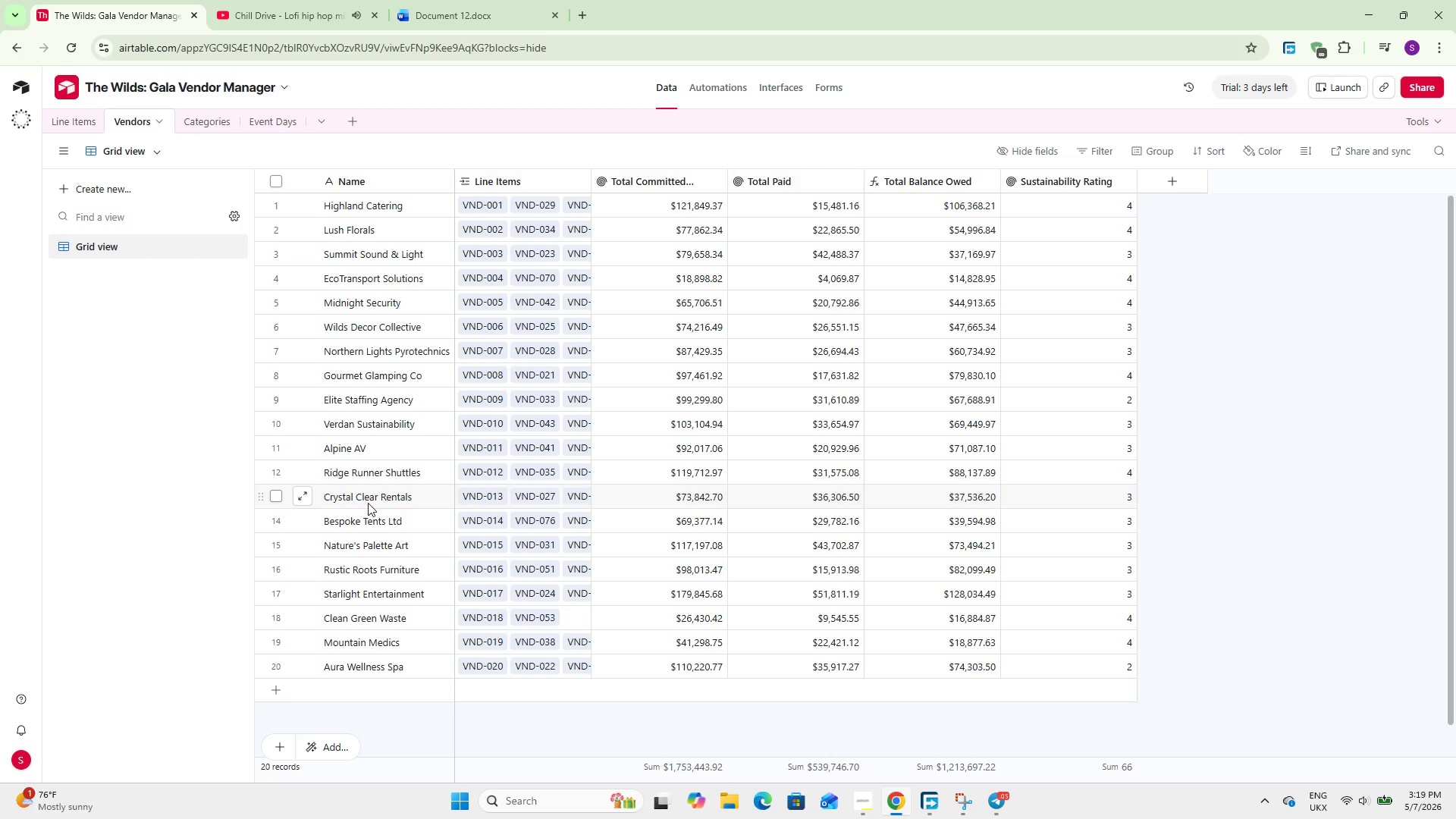 
wait(7.55)
 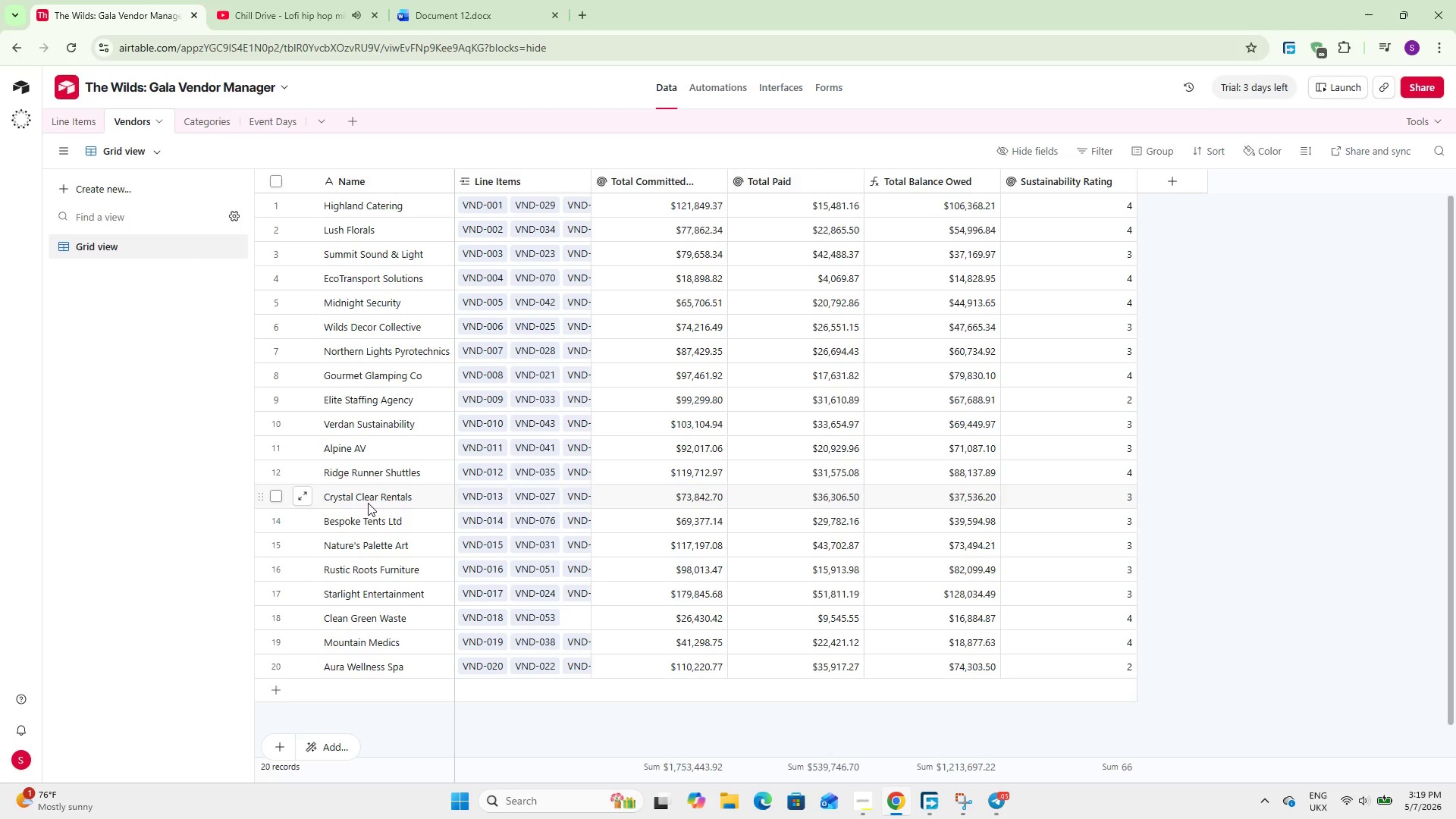 
key(Space)
 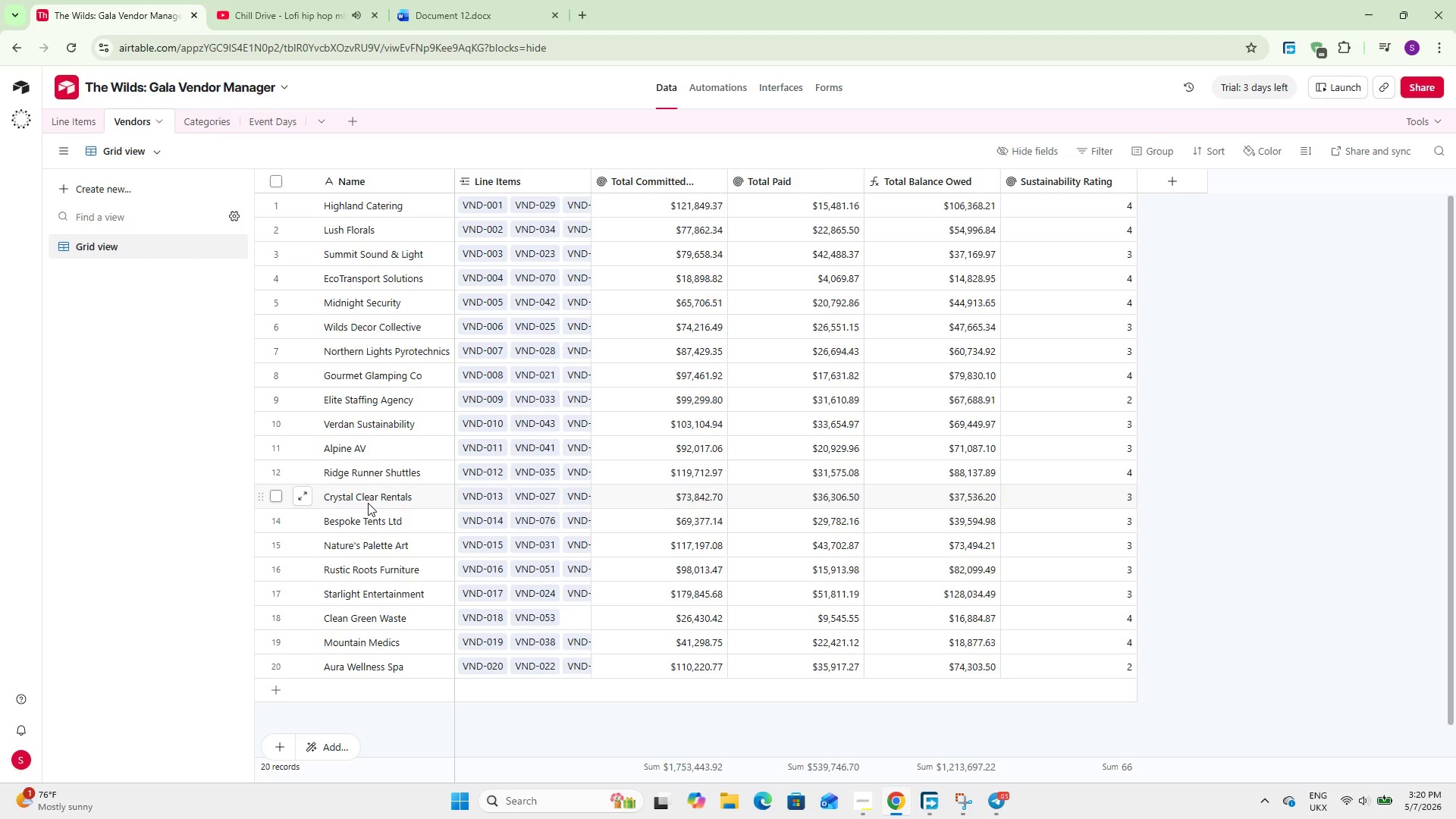 